 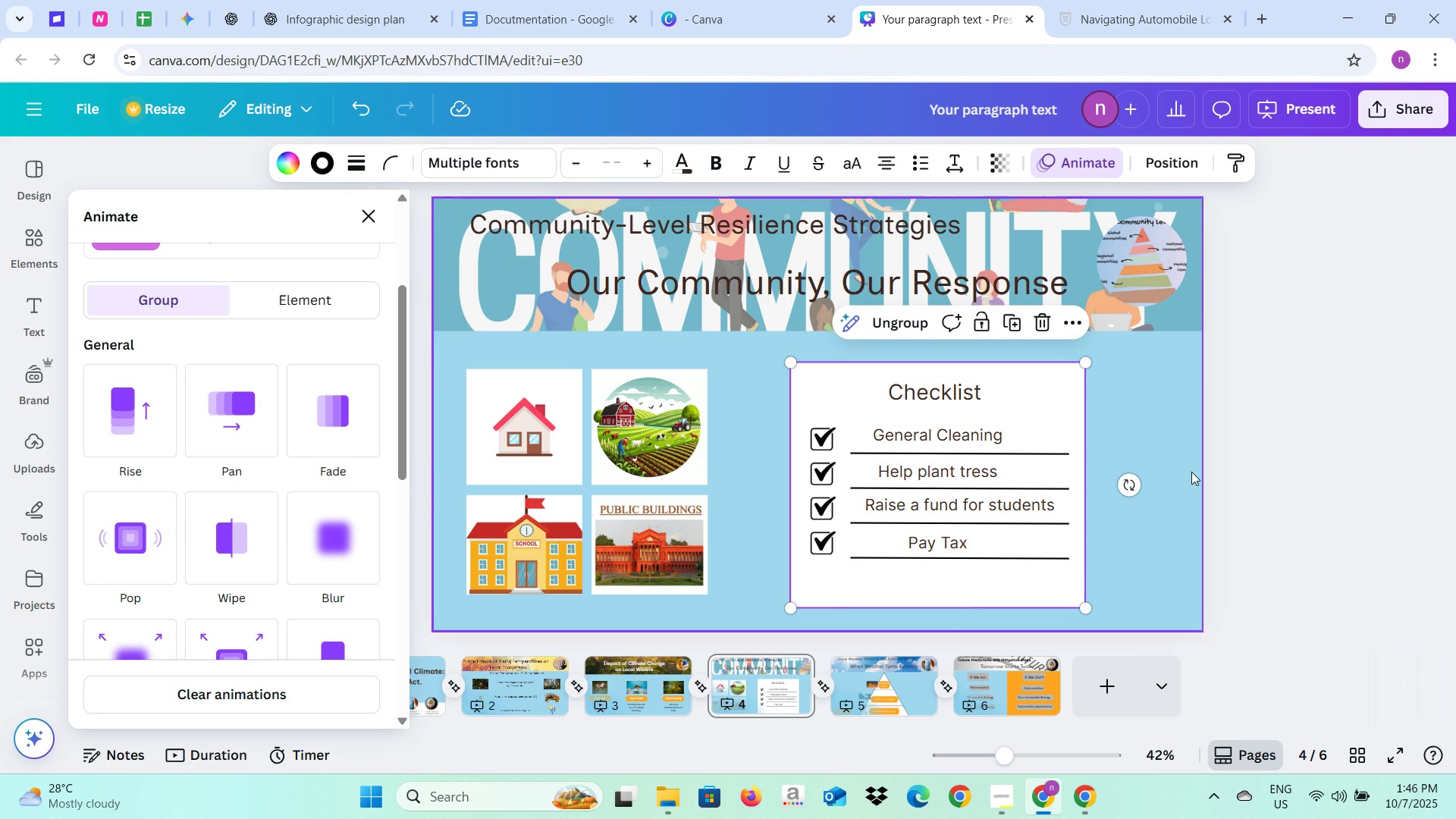 
left_click([161, 433])
 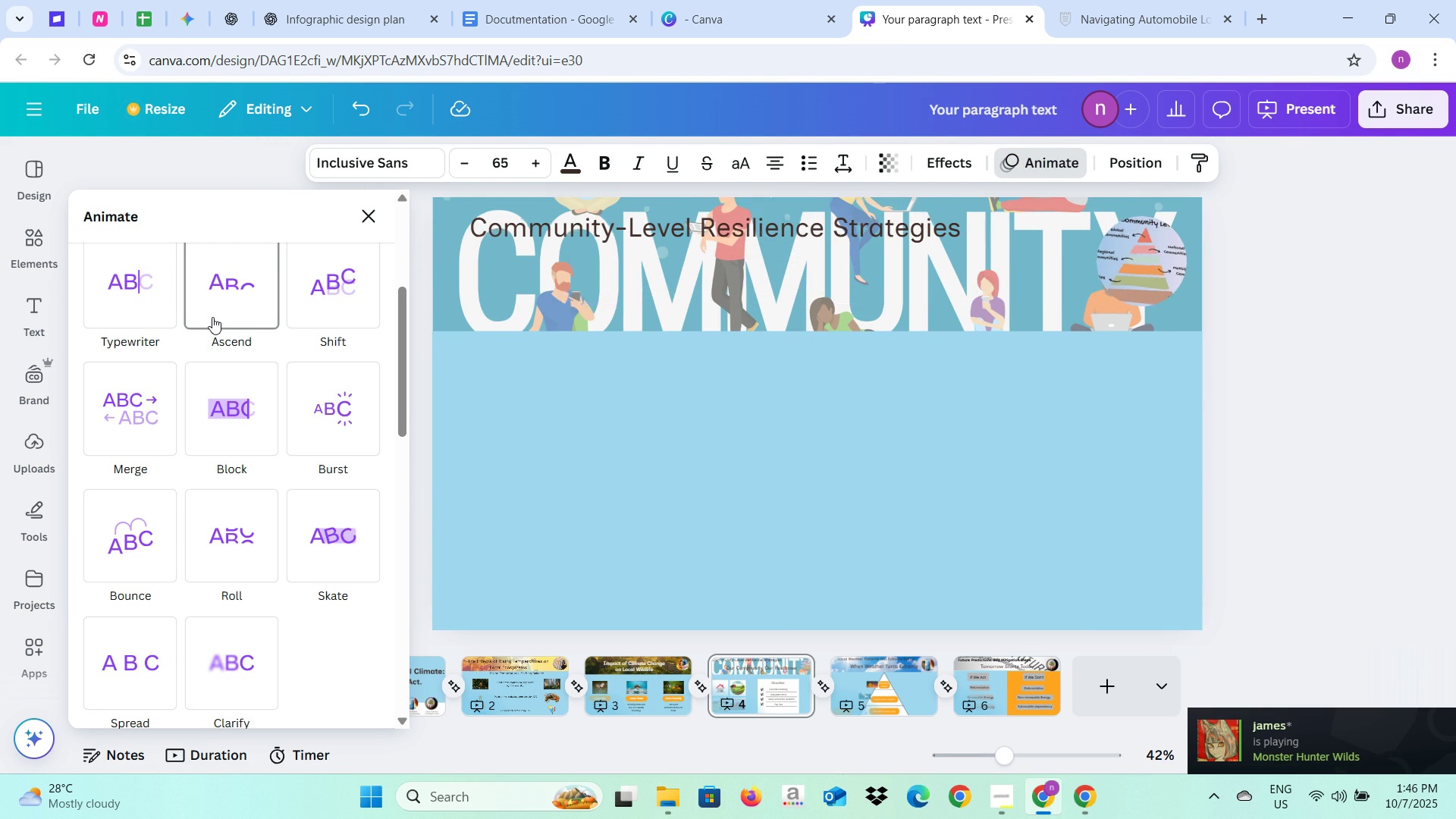 
wait(5.08)
 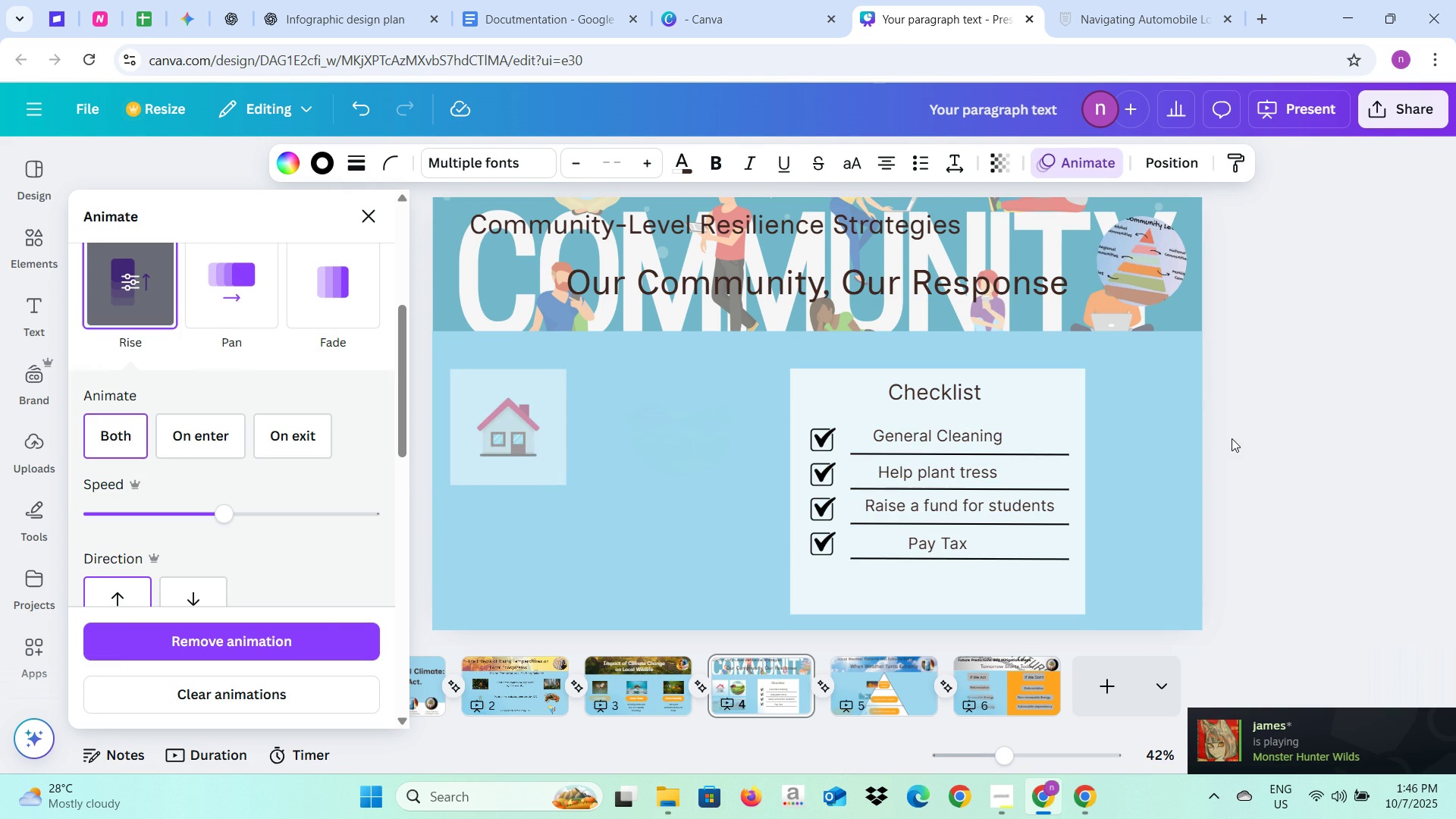 
left_click([211, 292])
 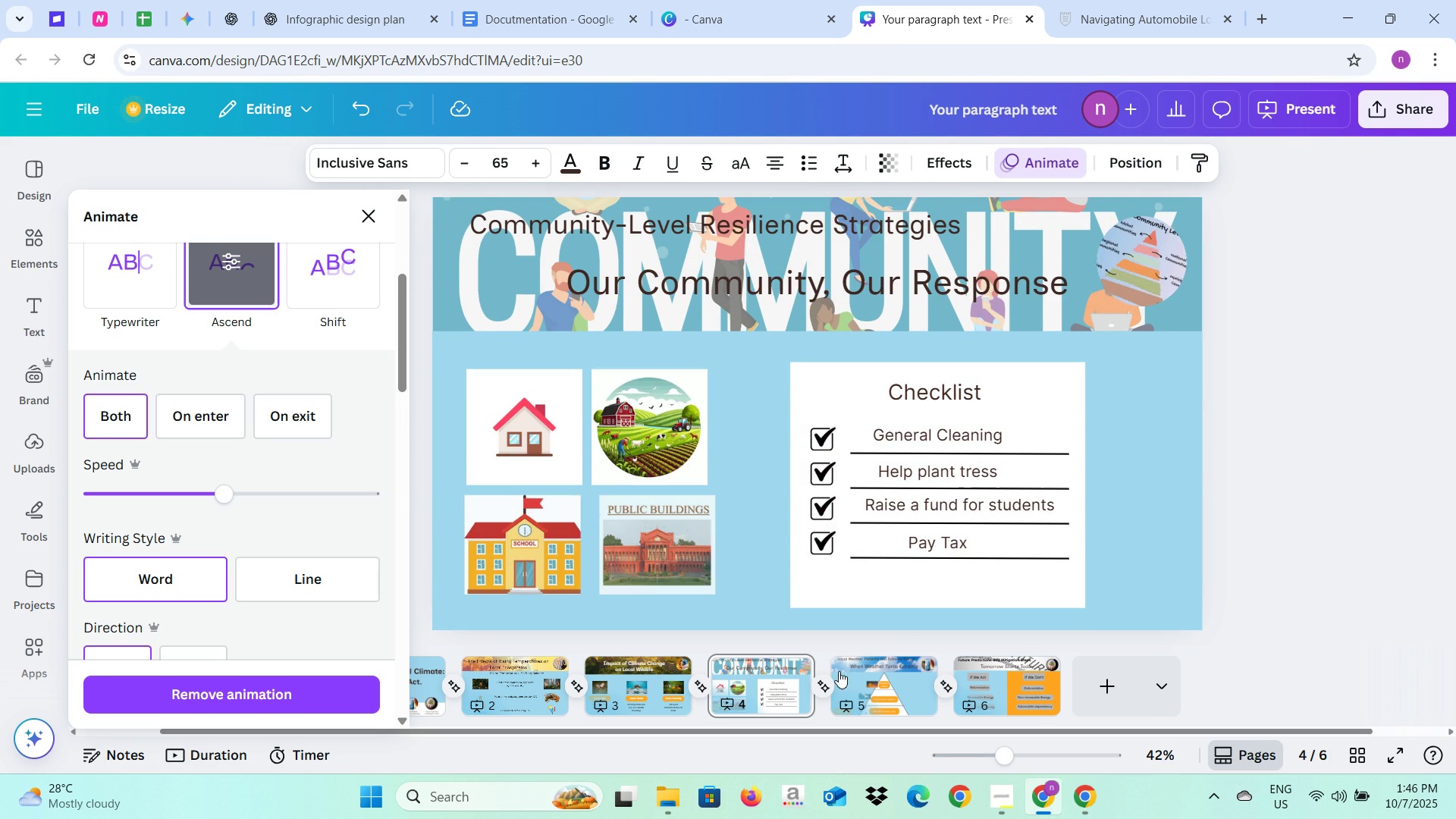 
left_click([865, 676])
 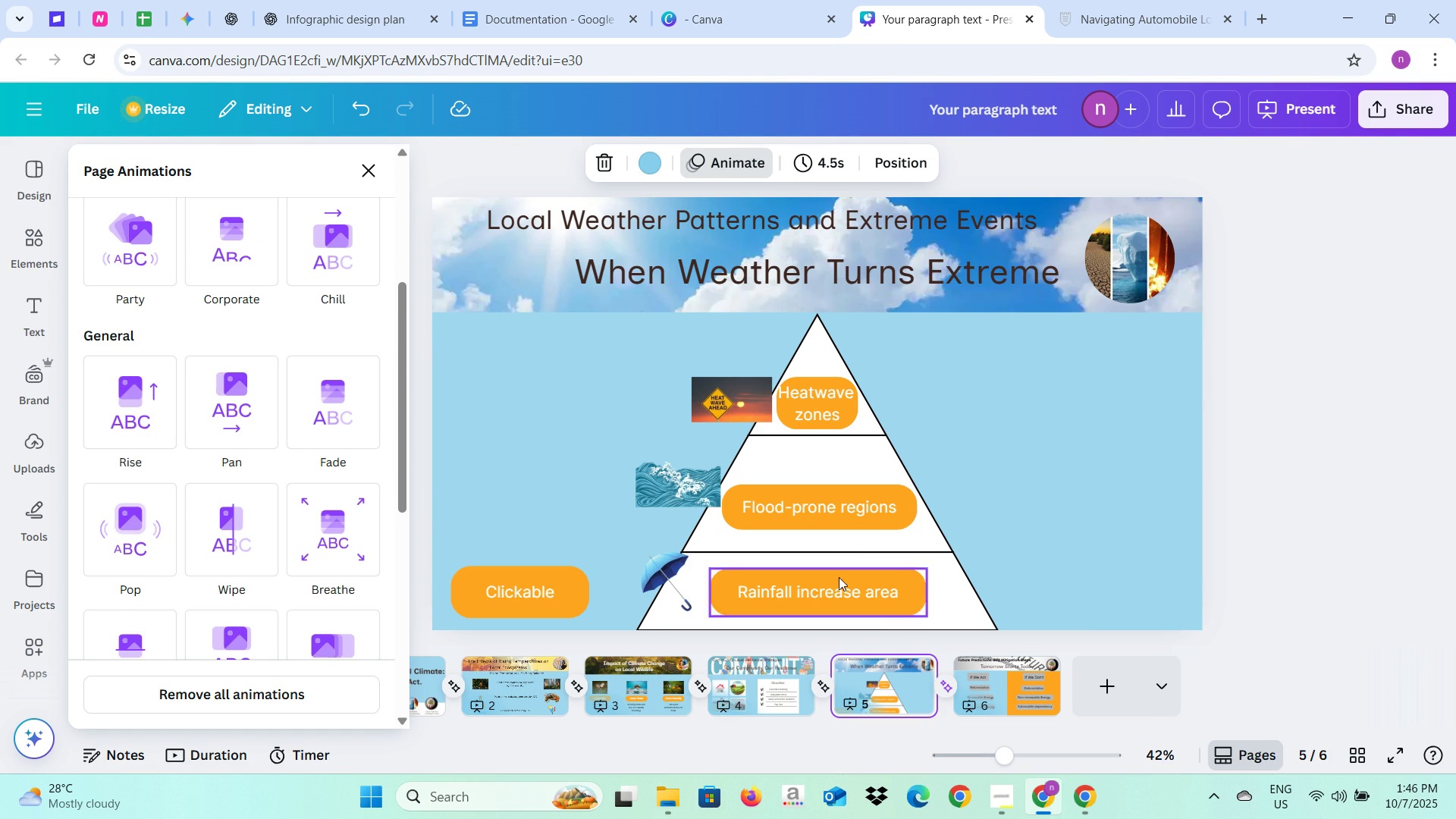 
left_click([831, 588])
 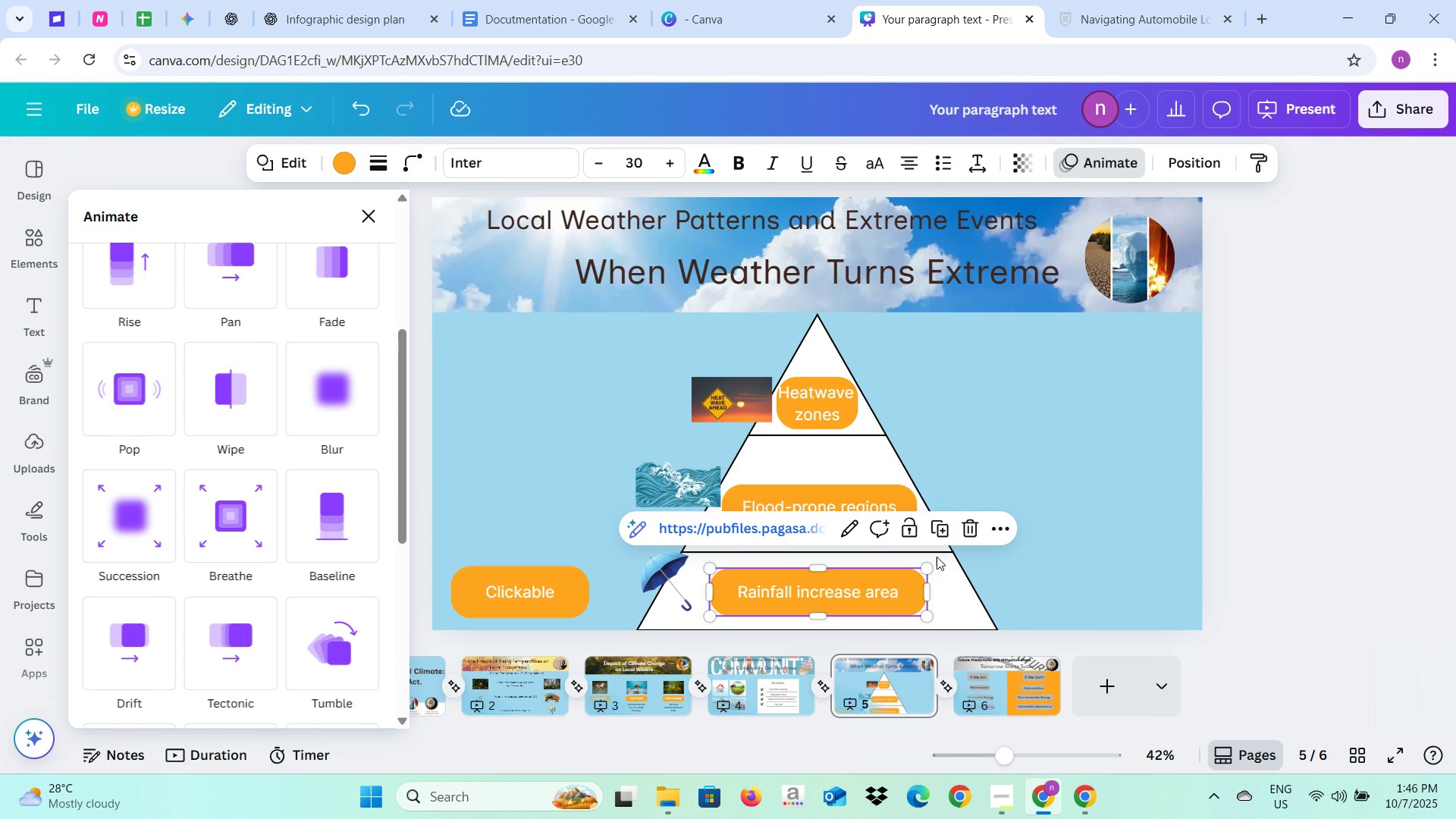 
left_click([977, 593])
 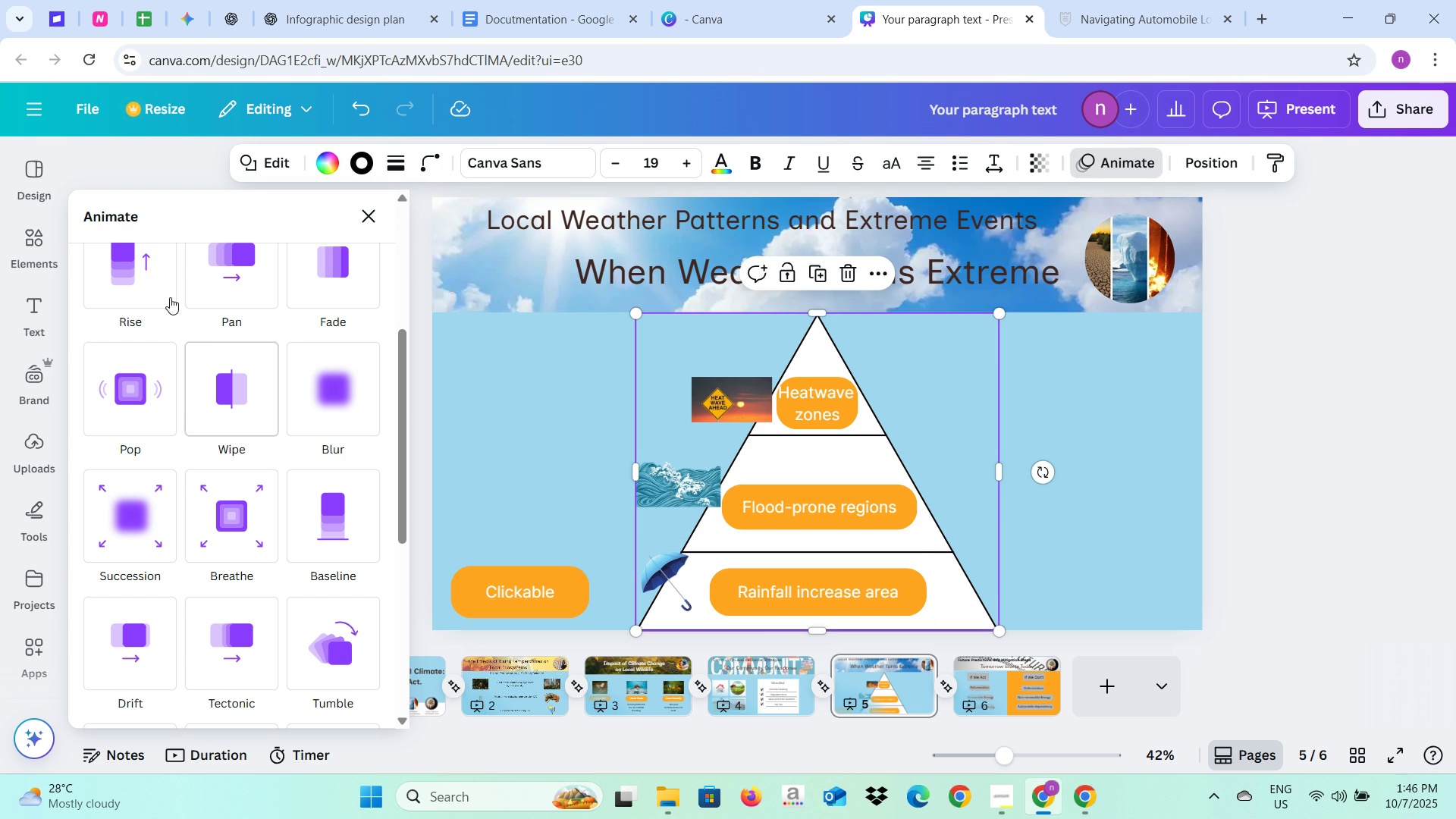 
left_click([133, 290])
 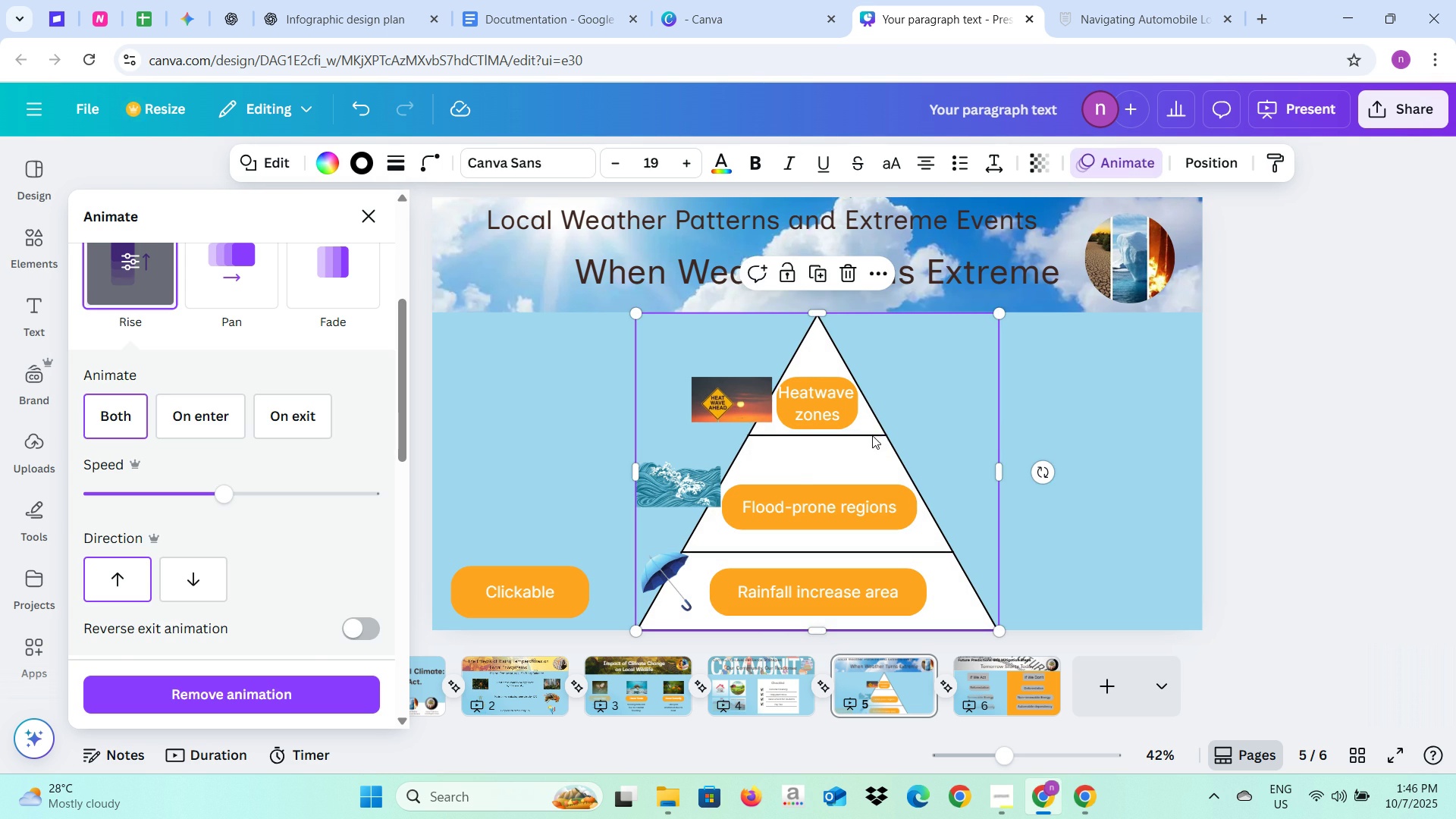 
left_click([841, 432])